 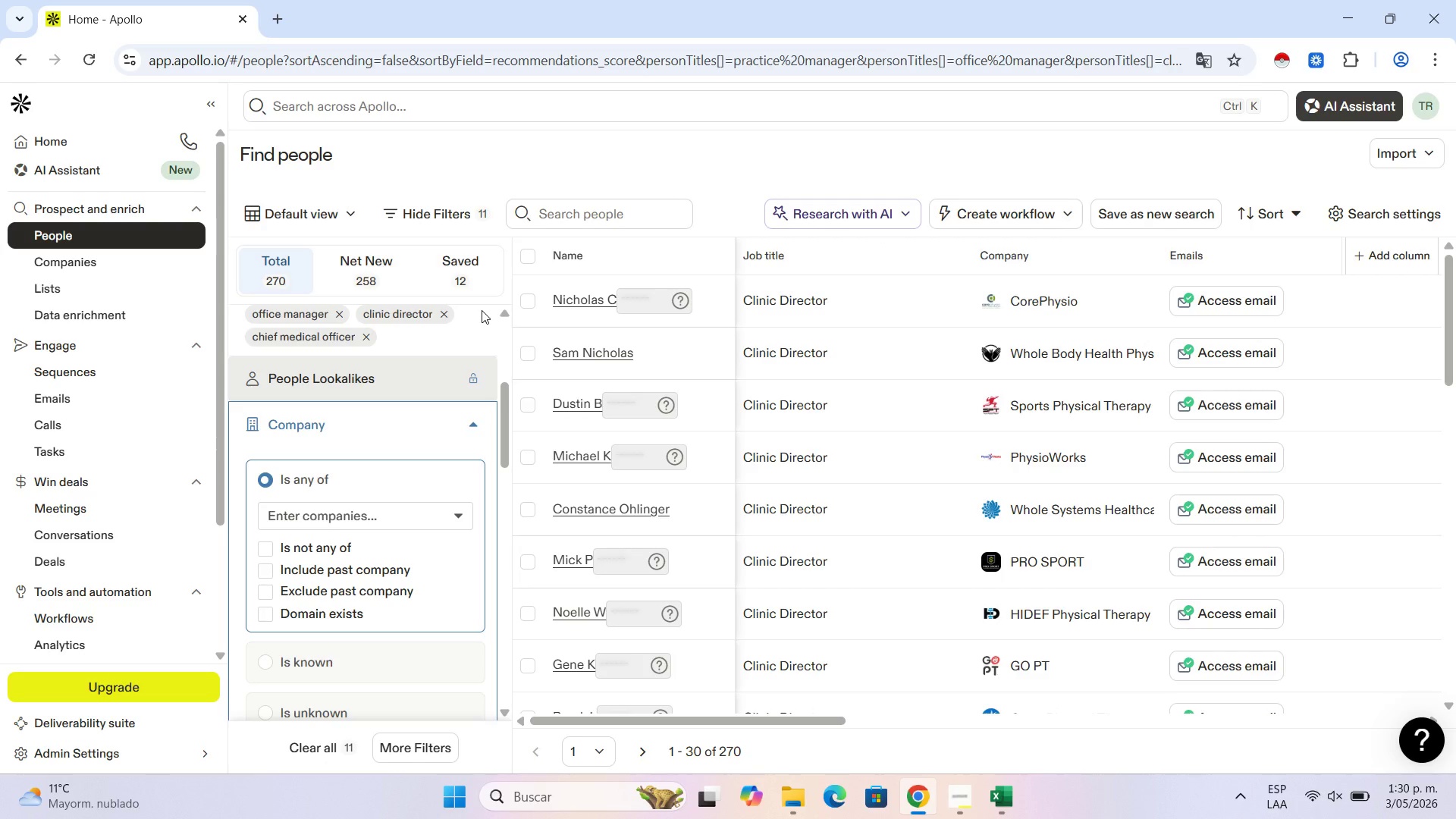 
left_click([1004, 798])
 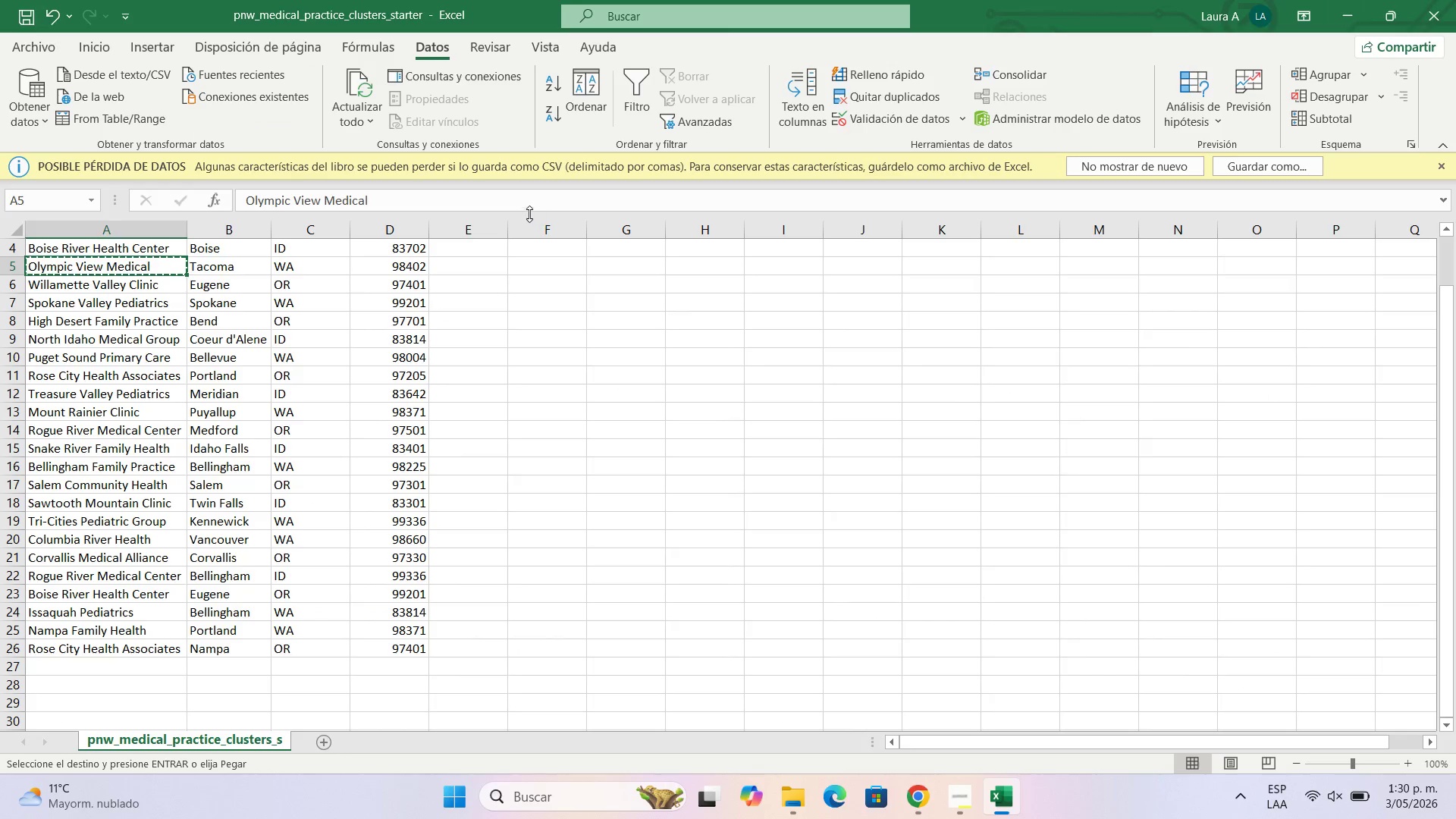 
left_click([1354, 0])
 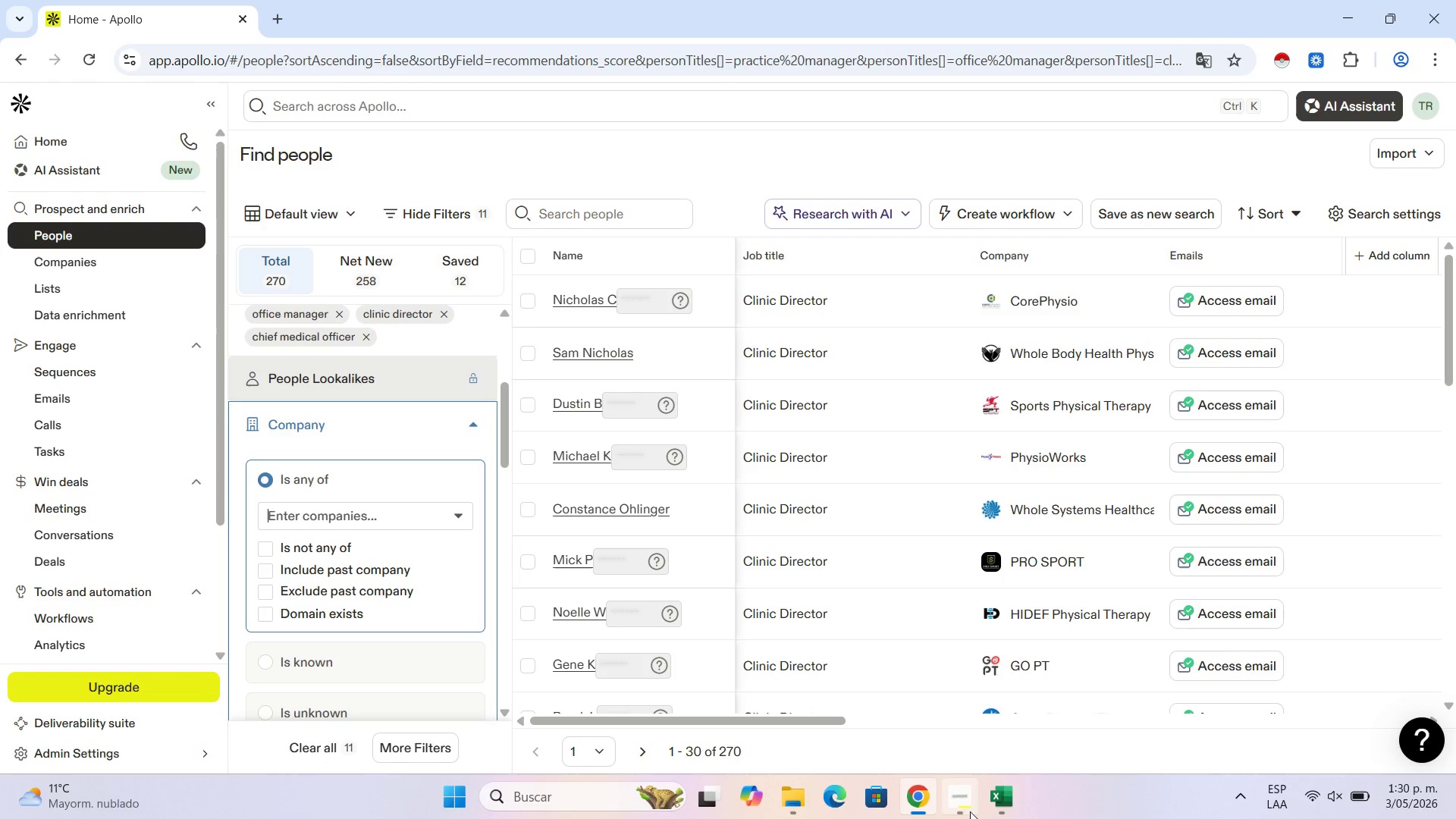 
left_click([999, 800])
 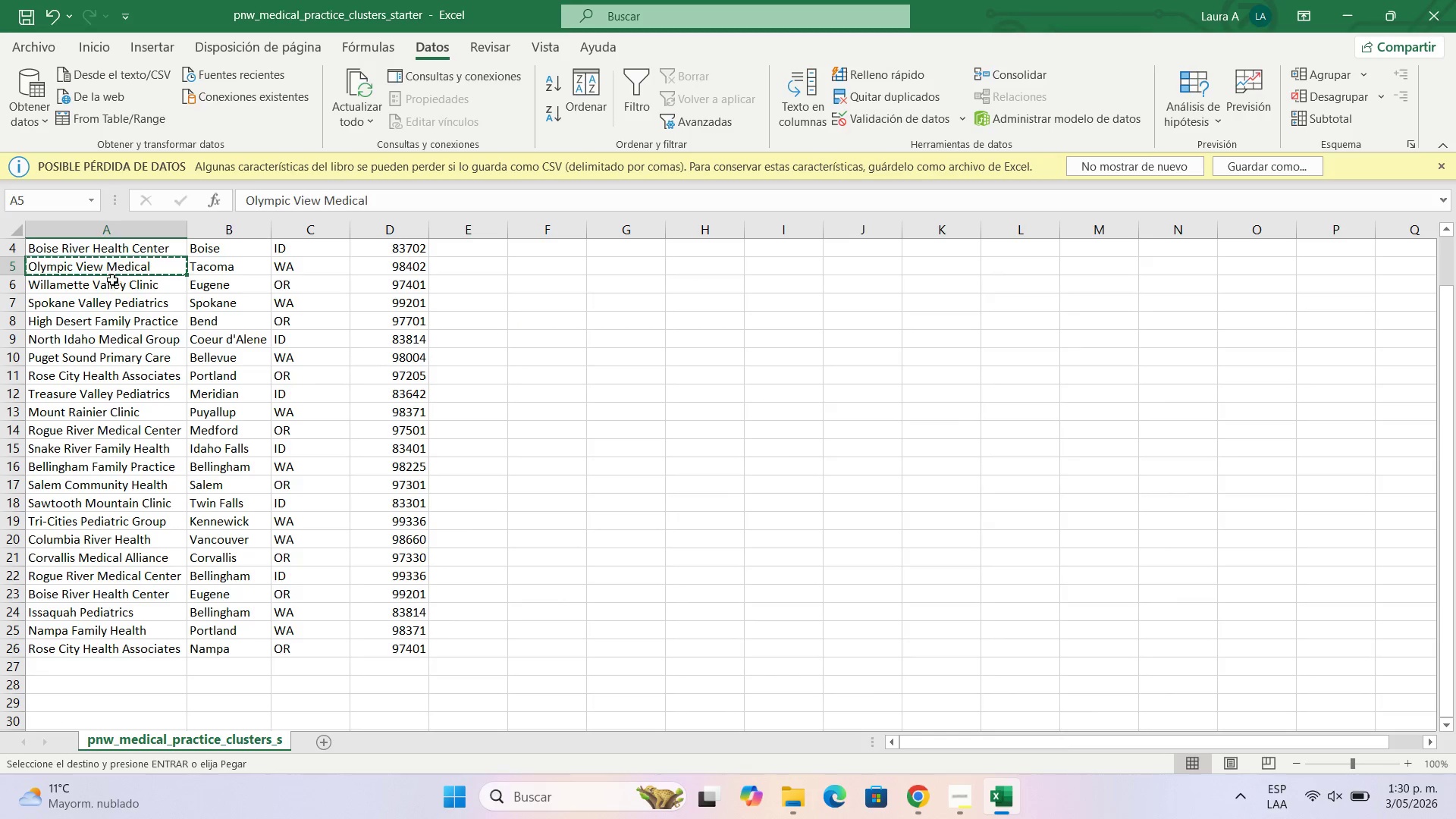 
left_click([117, 284])
 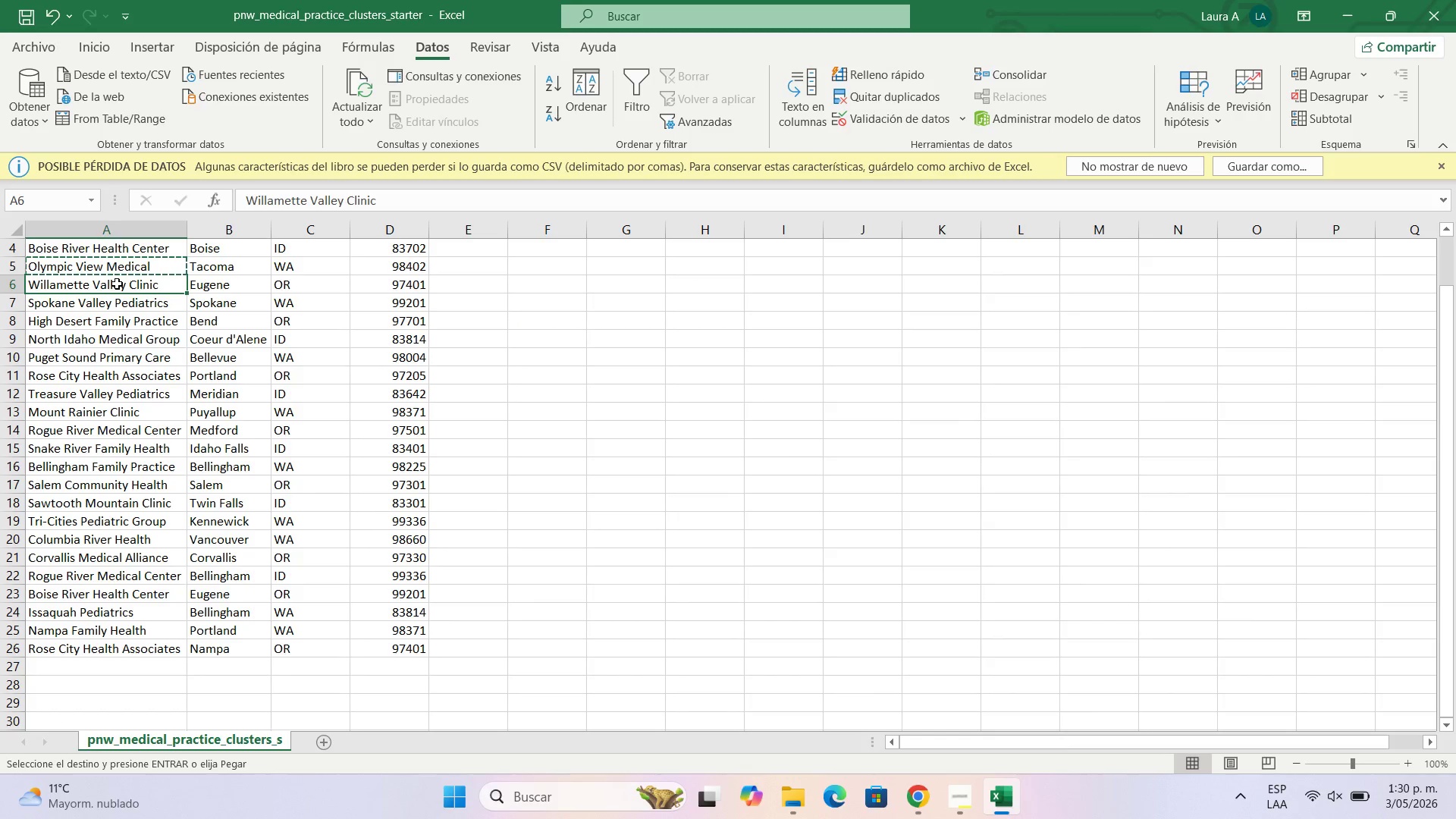 
key(Control+C)
 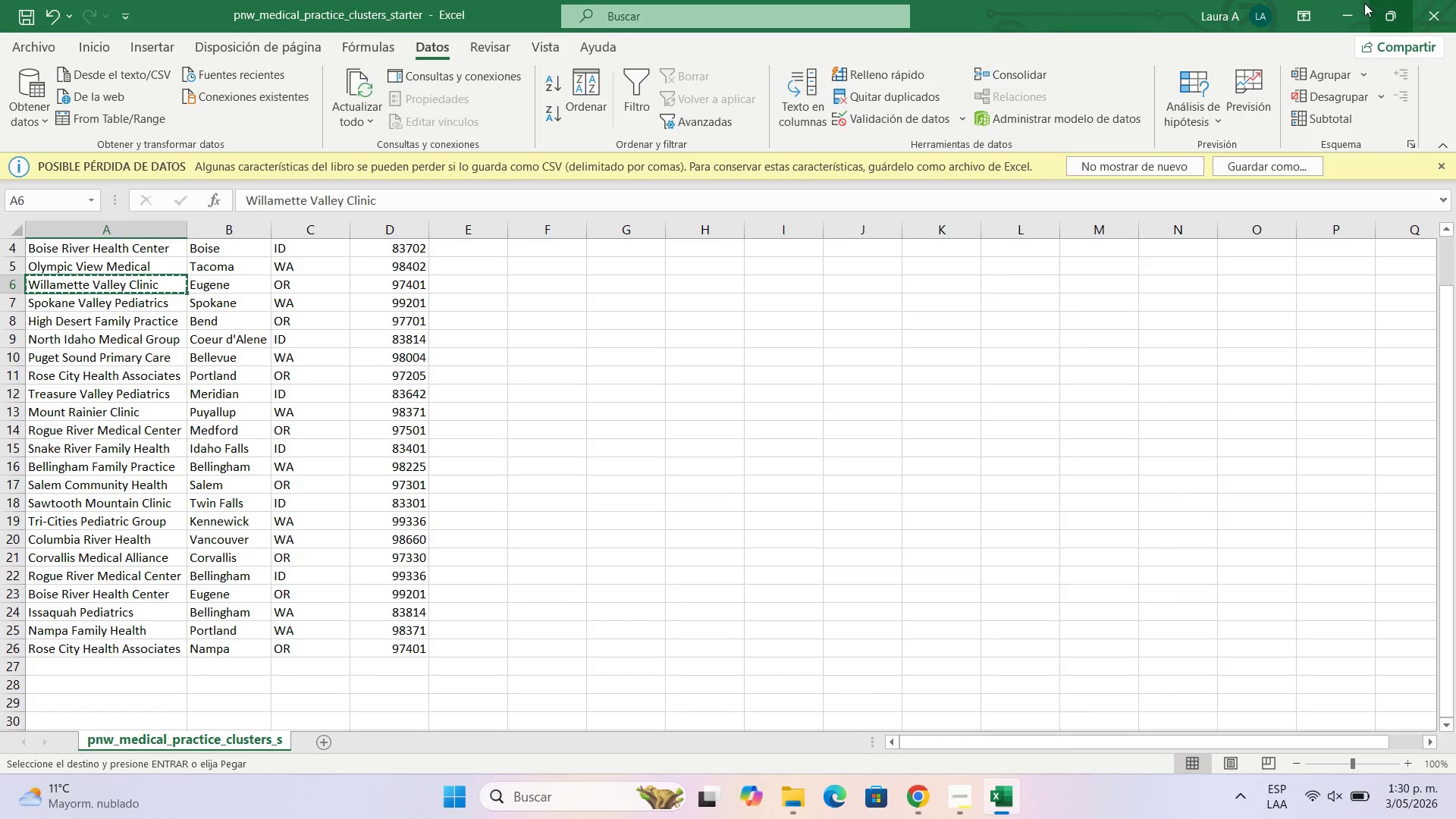 
left_click([1356, 3])
 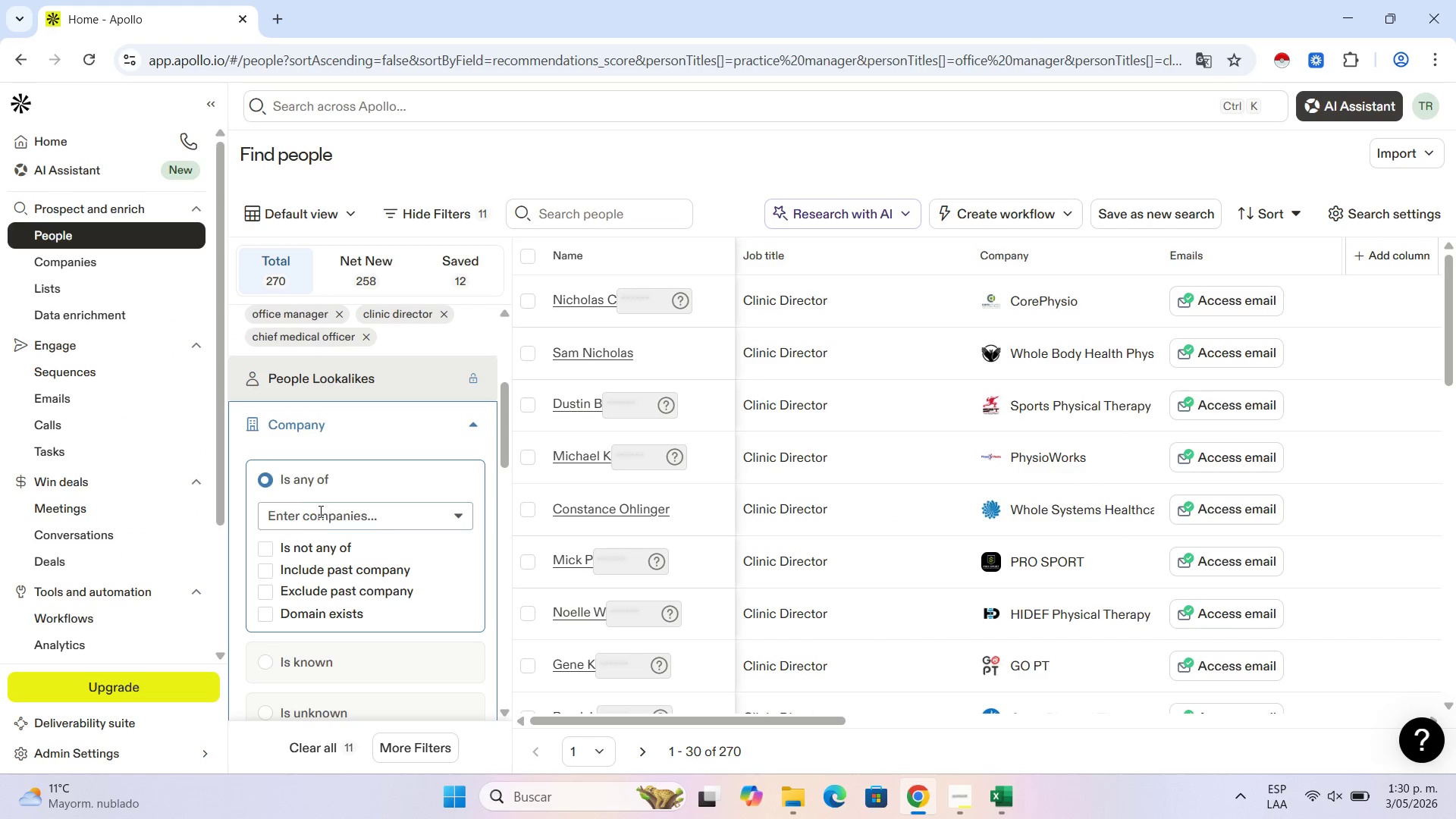 
left_click([321, 511])
 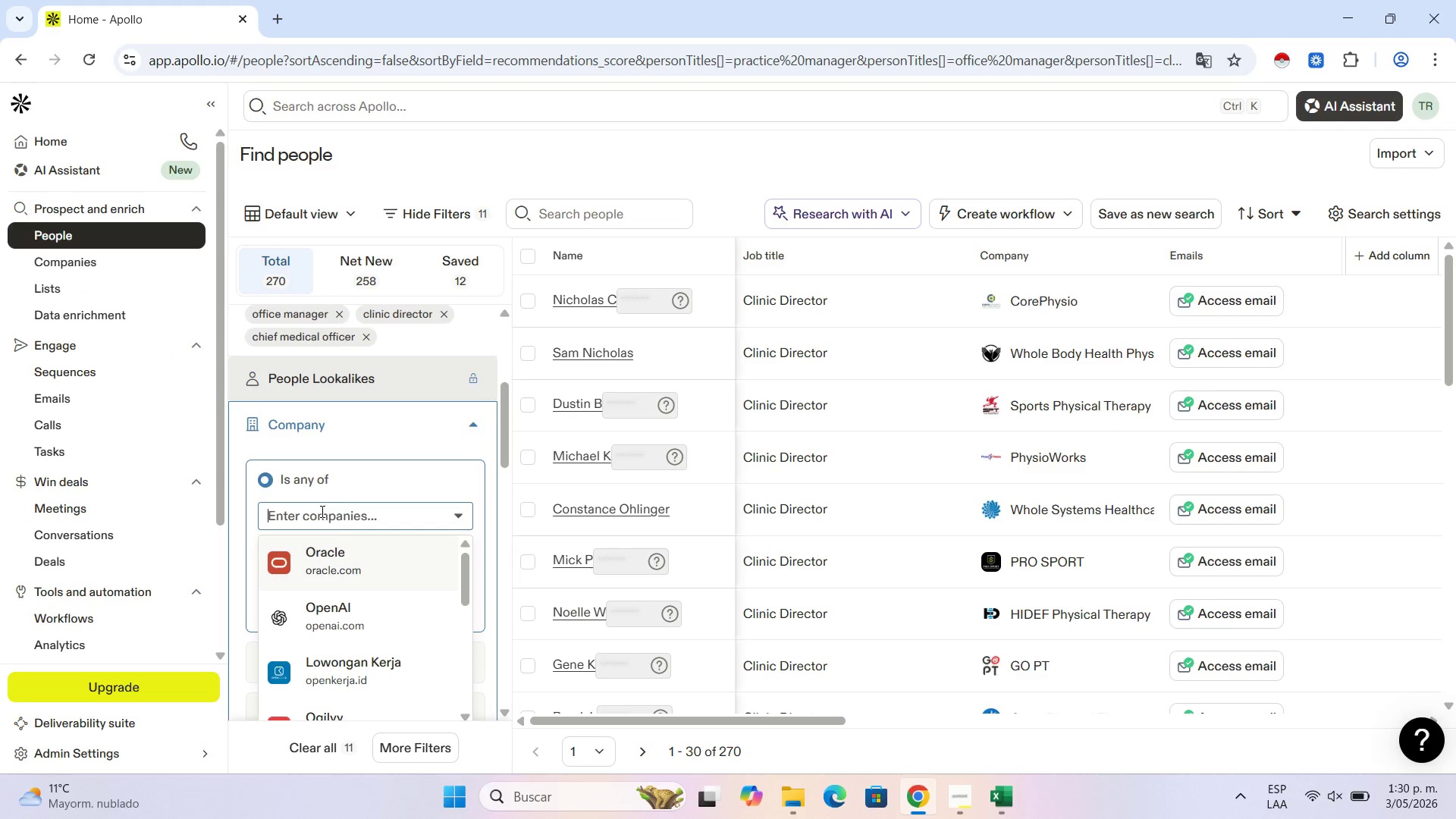 
key(Control+V)
 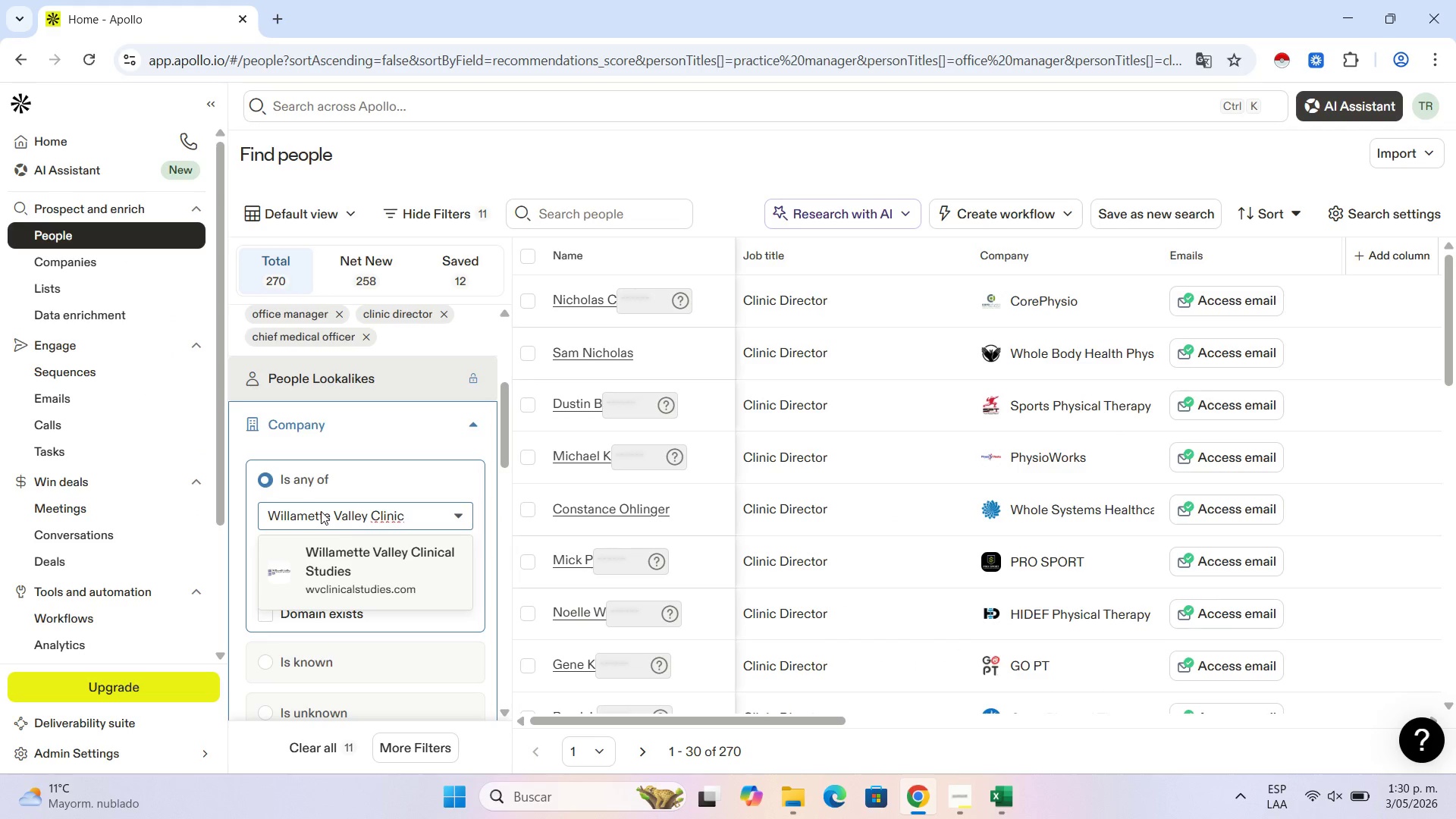 
wait(8.02)
 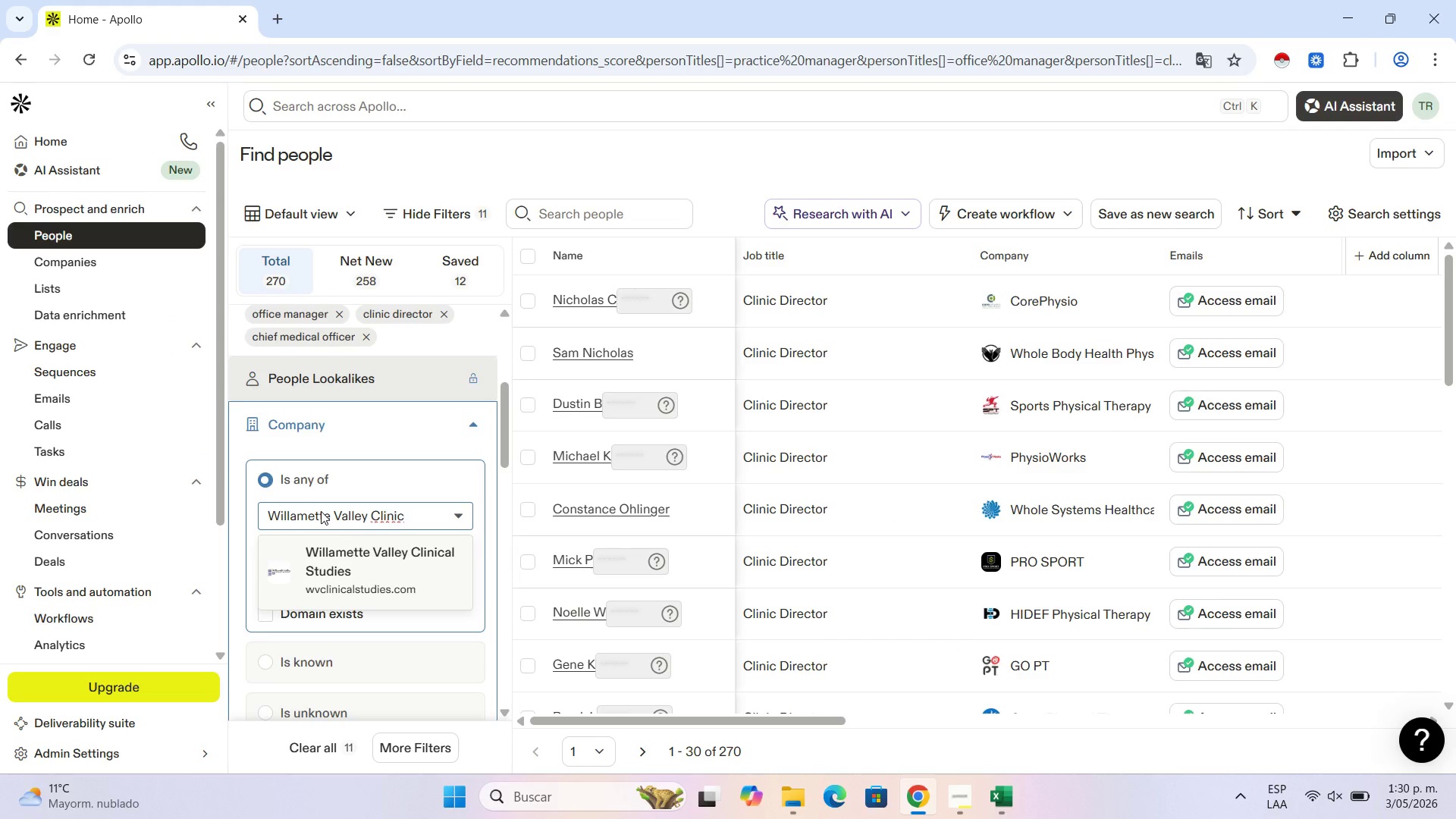 
left_click([347, 554])
 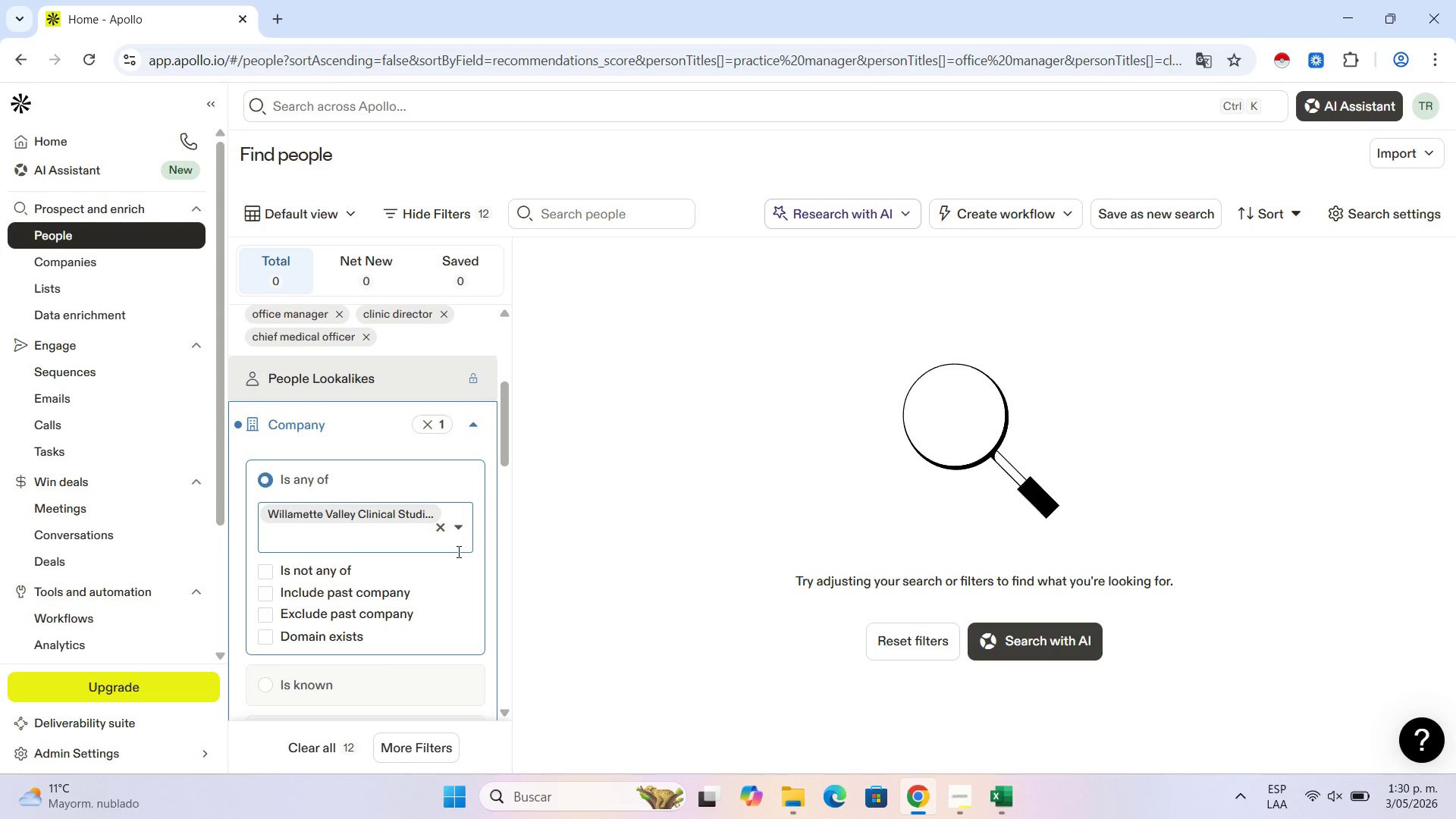 
wait(11.72)
 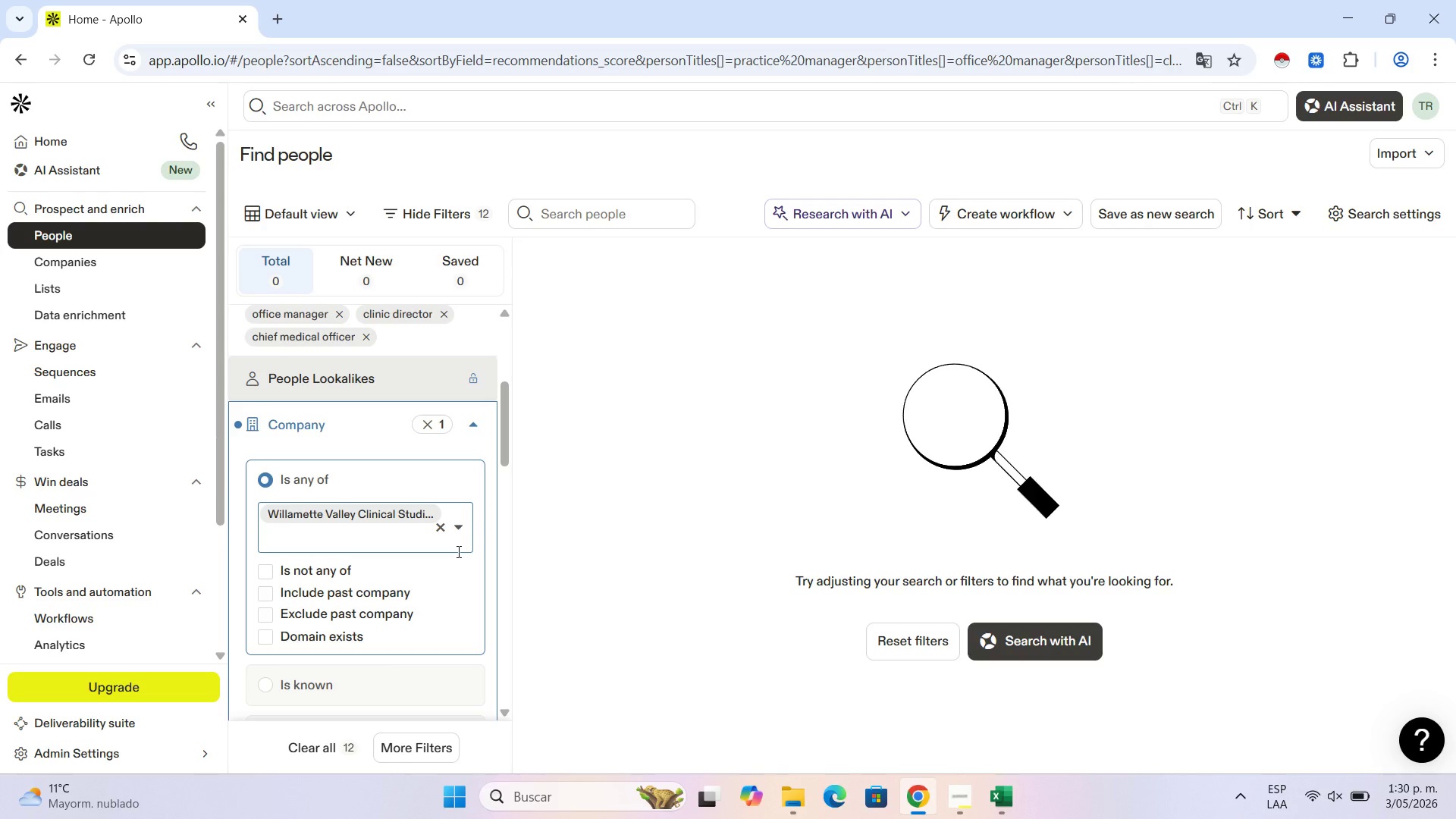 
left_click([441, 528])
 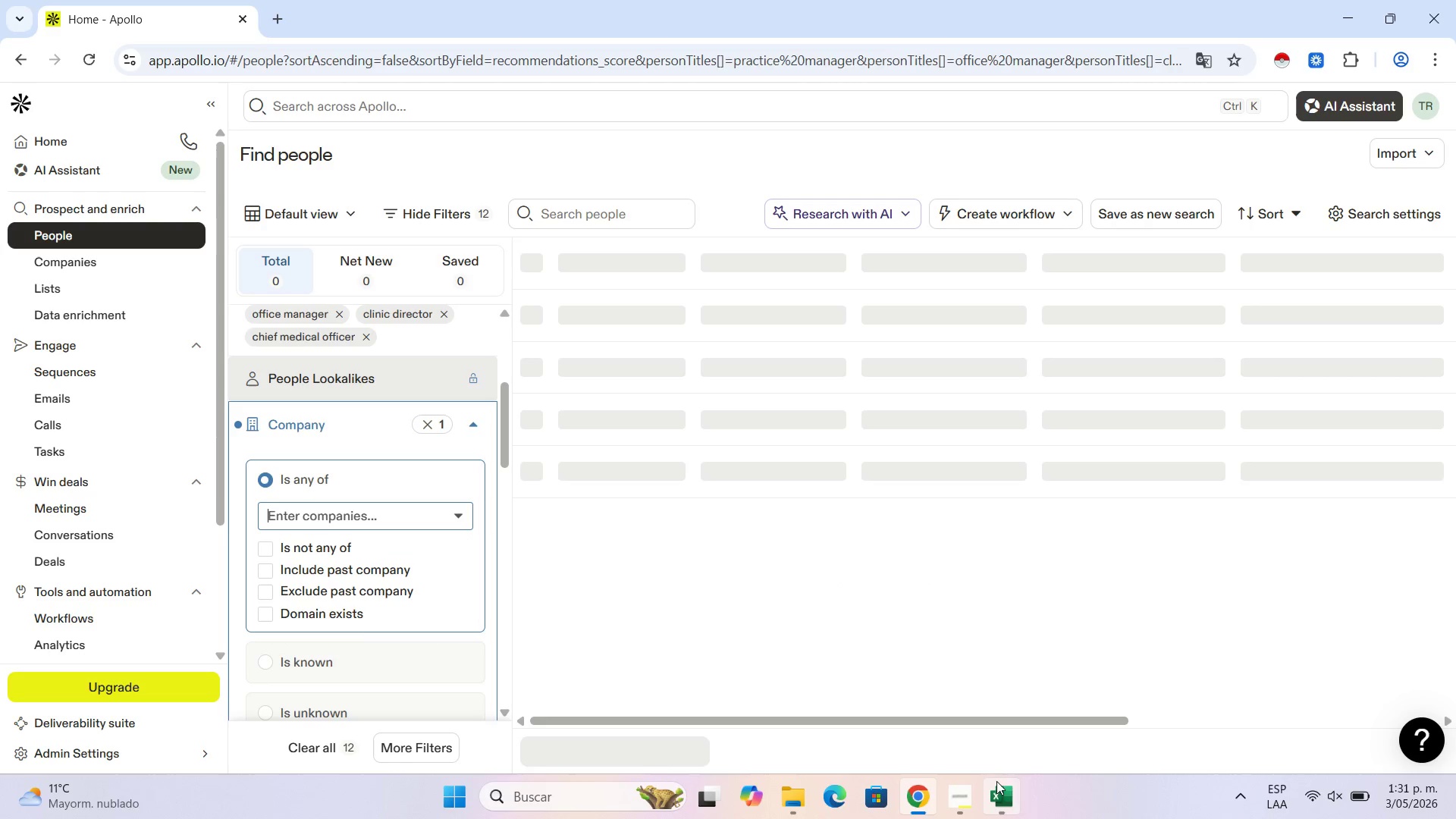 
left_click([1006, 787])
 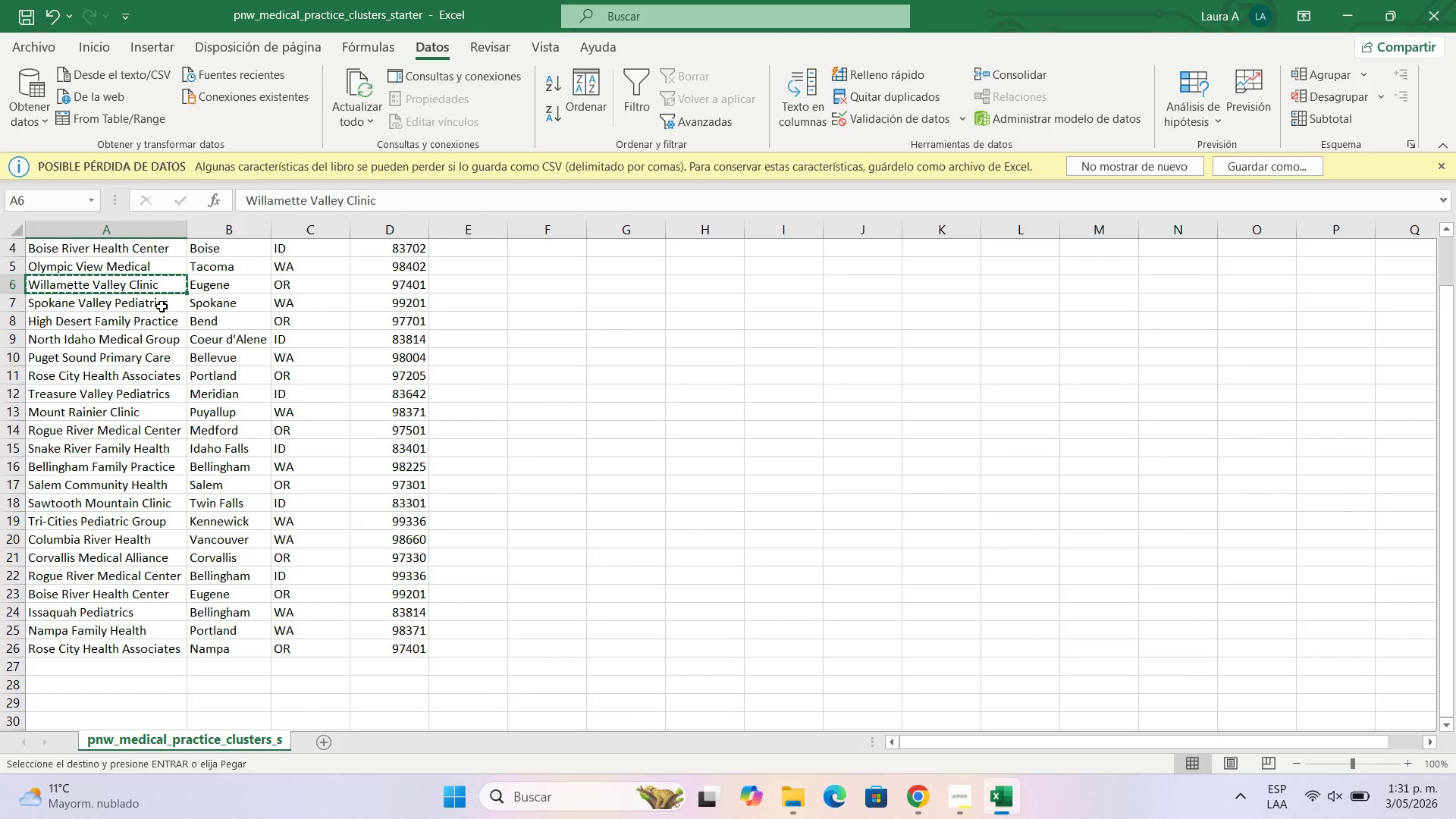 
left_click([162, 306])
 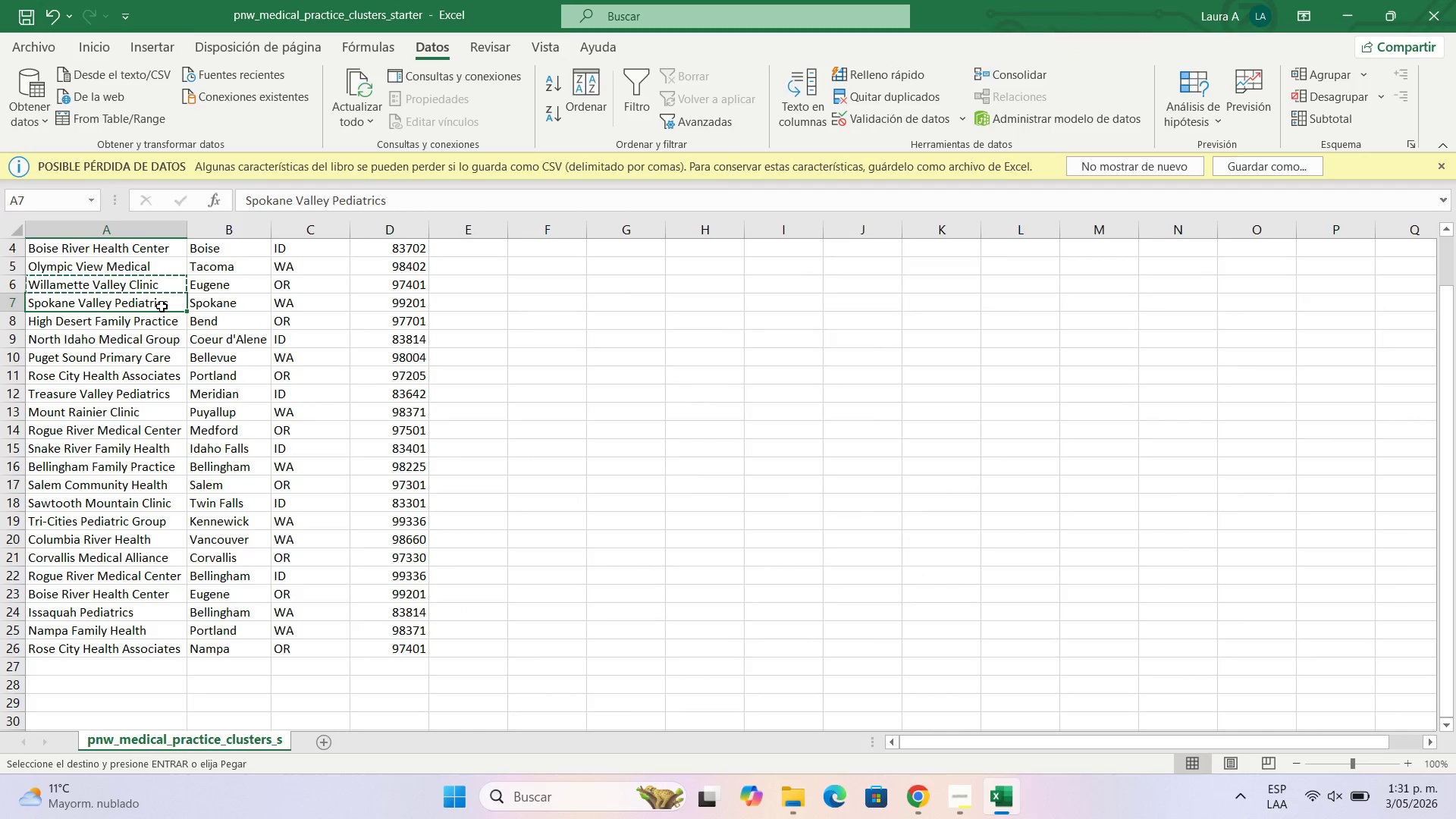 
key(Control+C)
 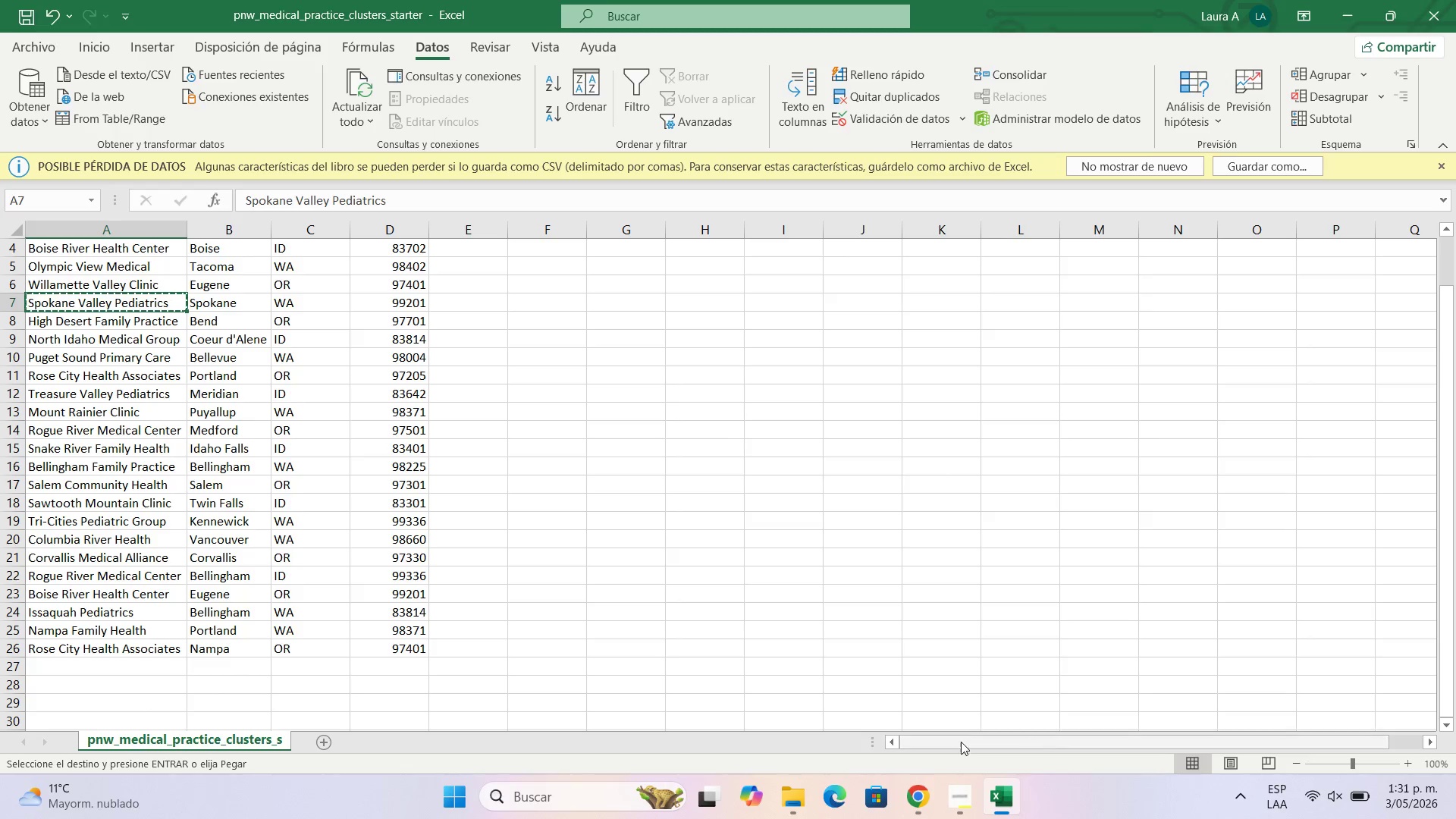 
left_click([962, 798])